 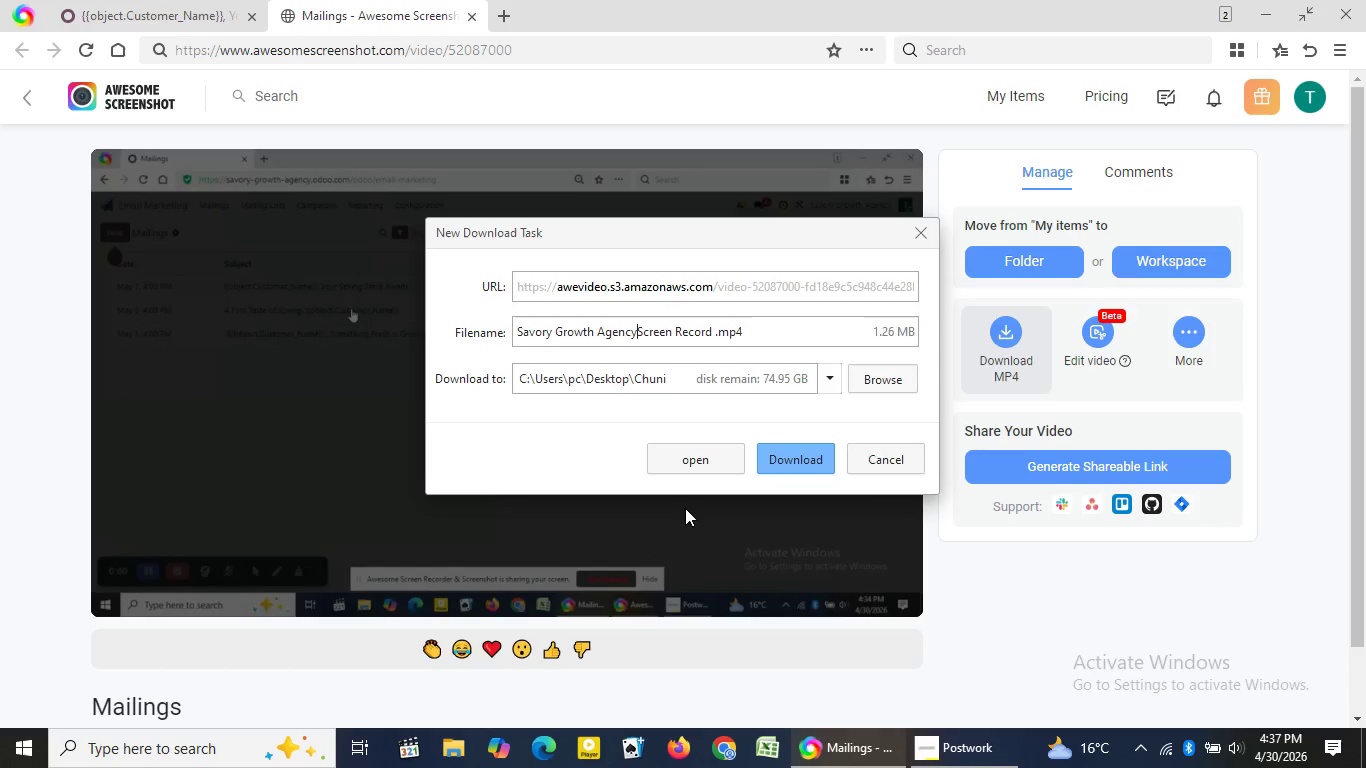 
key(Control+V)
 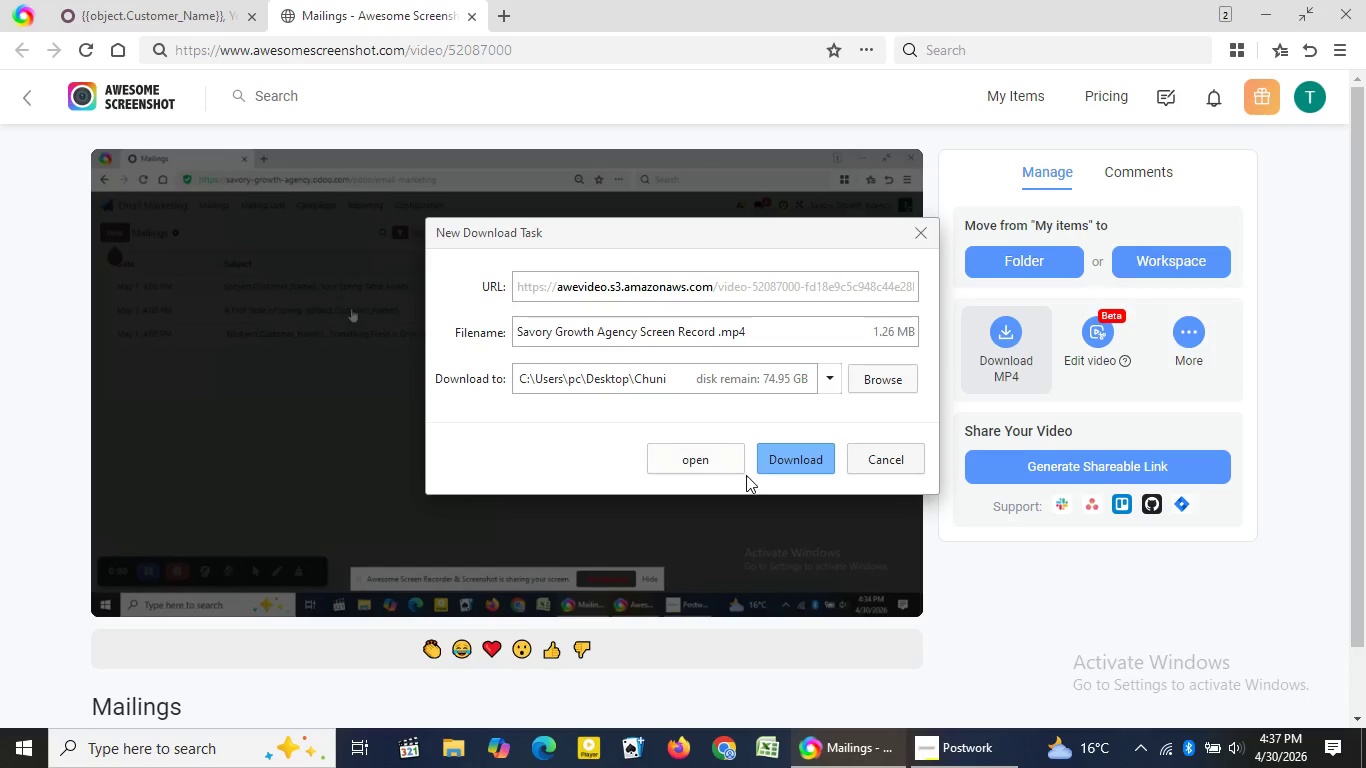 
key(Space)
 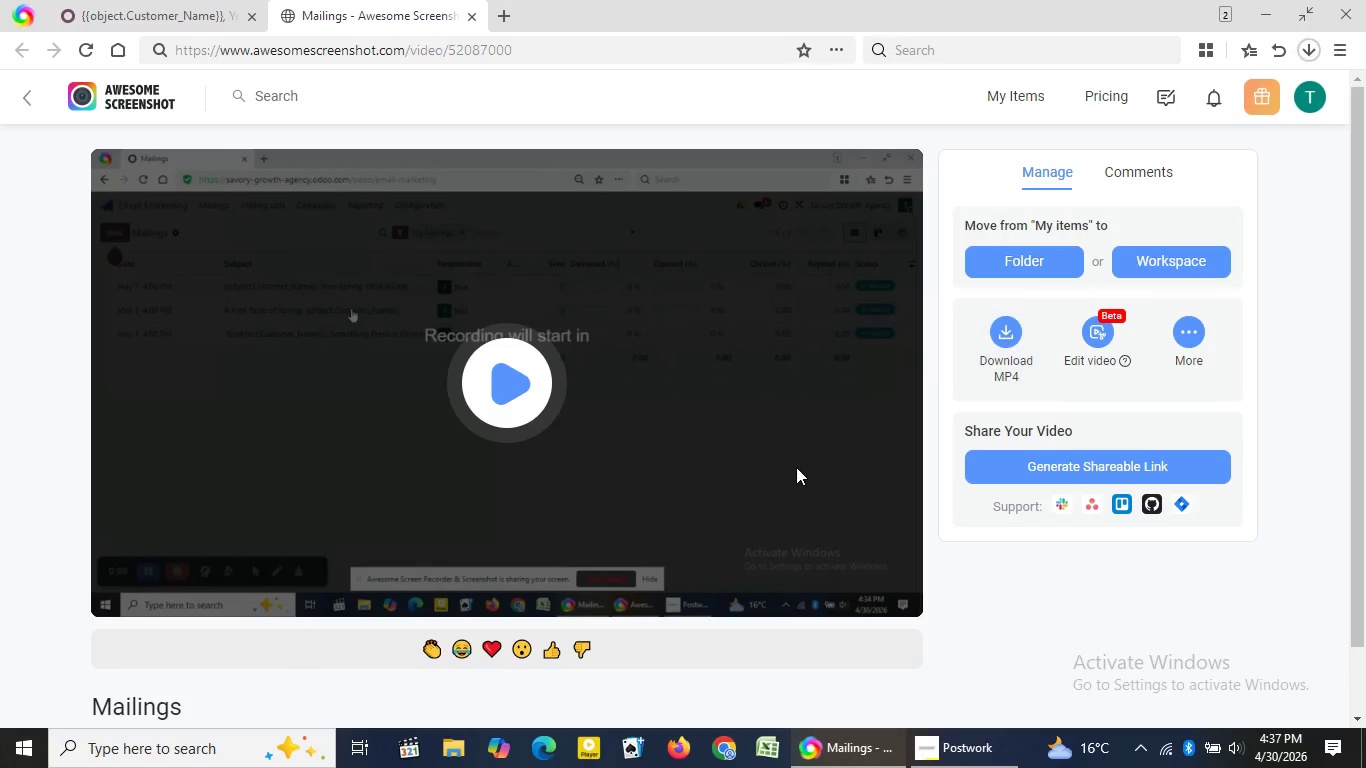 
left_click([796, 467])
 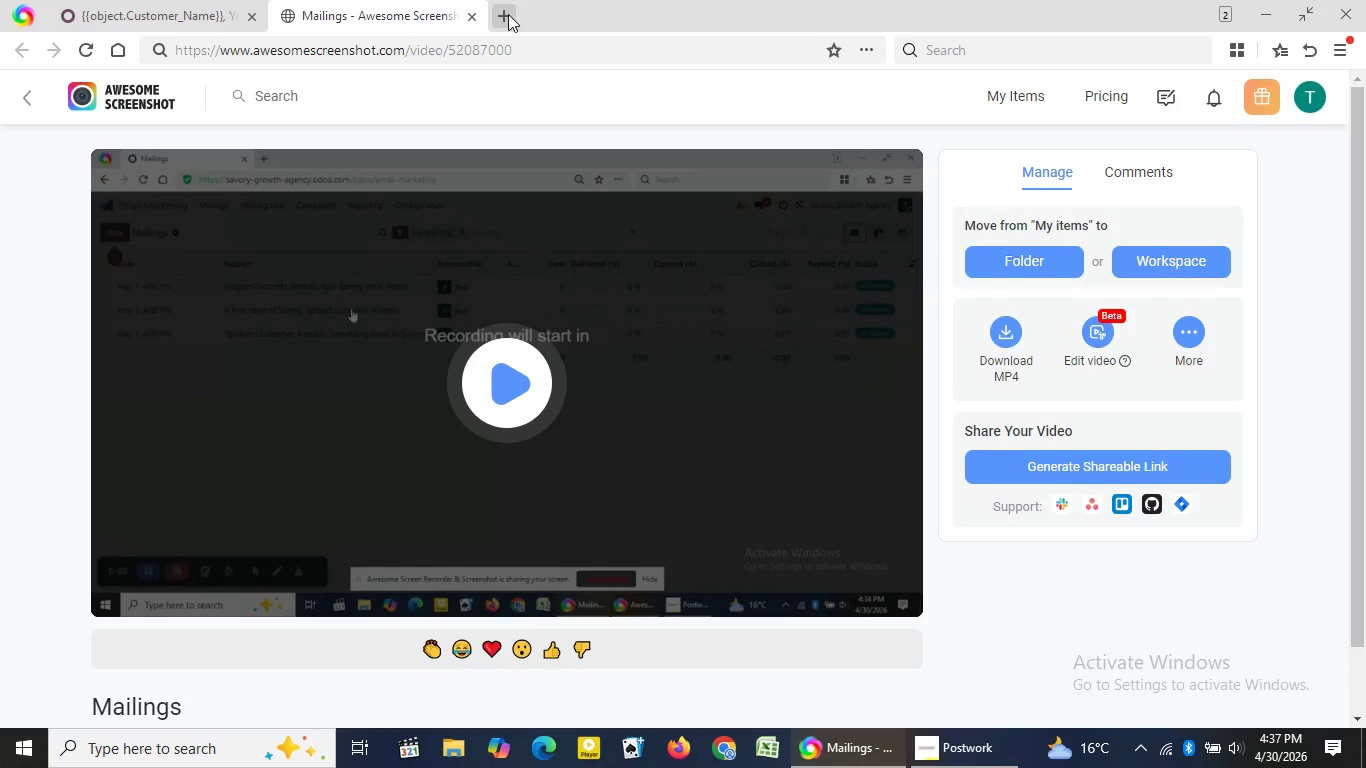 
wait(6.83)
 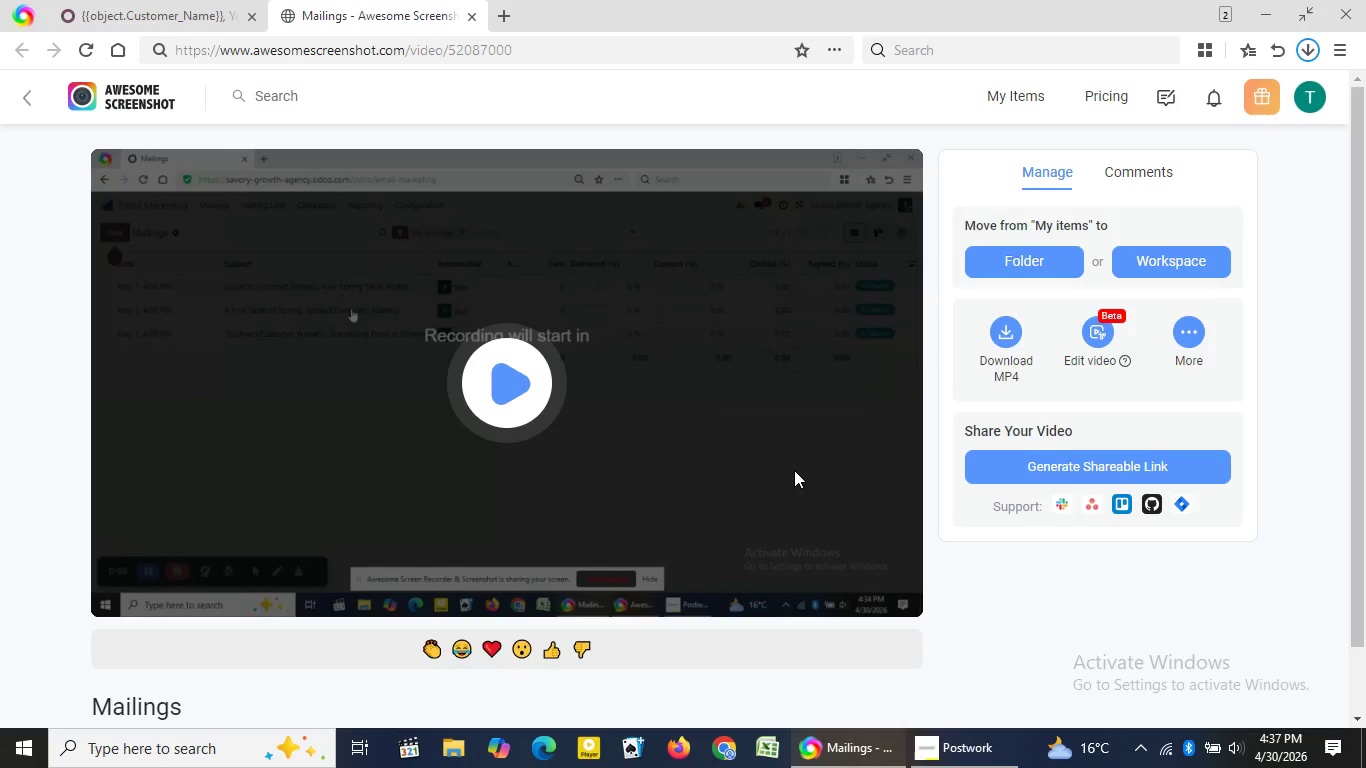 
left_click([476, 16])
 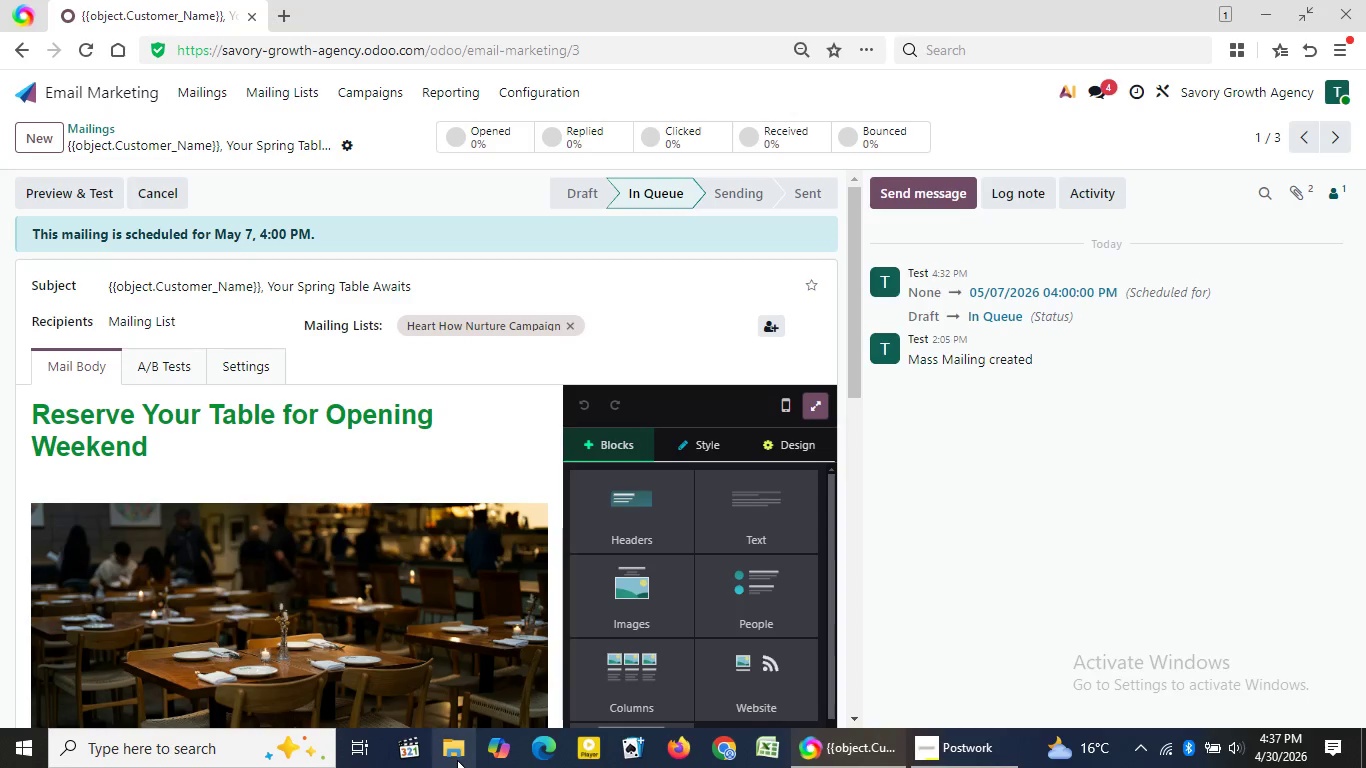 
double_click([457, 760])
 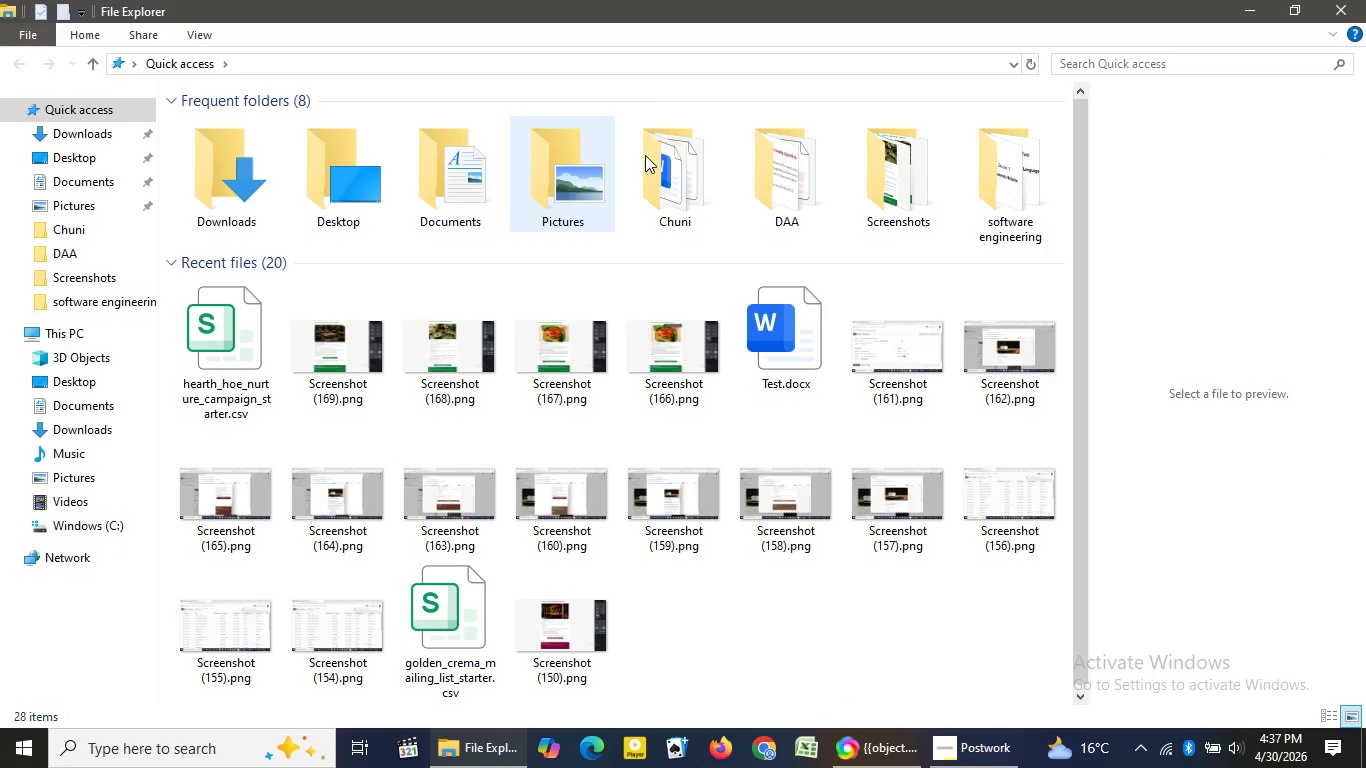 
wait(6.7)
 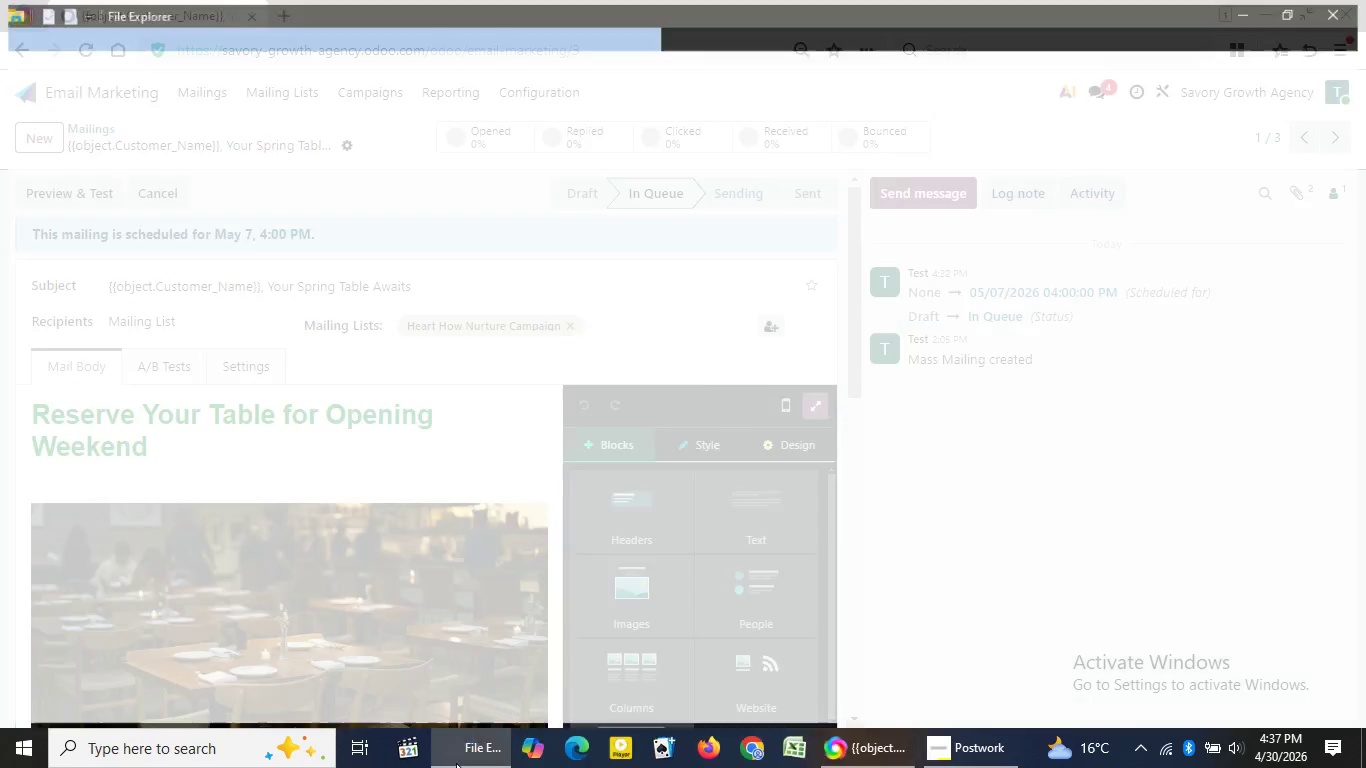 
double_click([689, 153])
 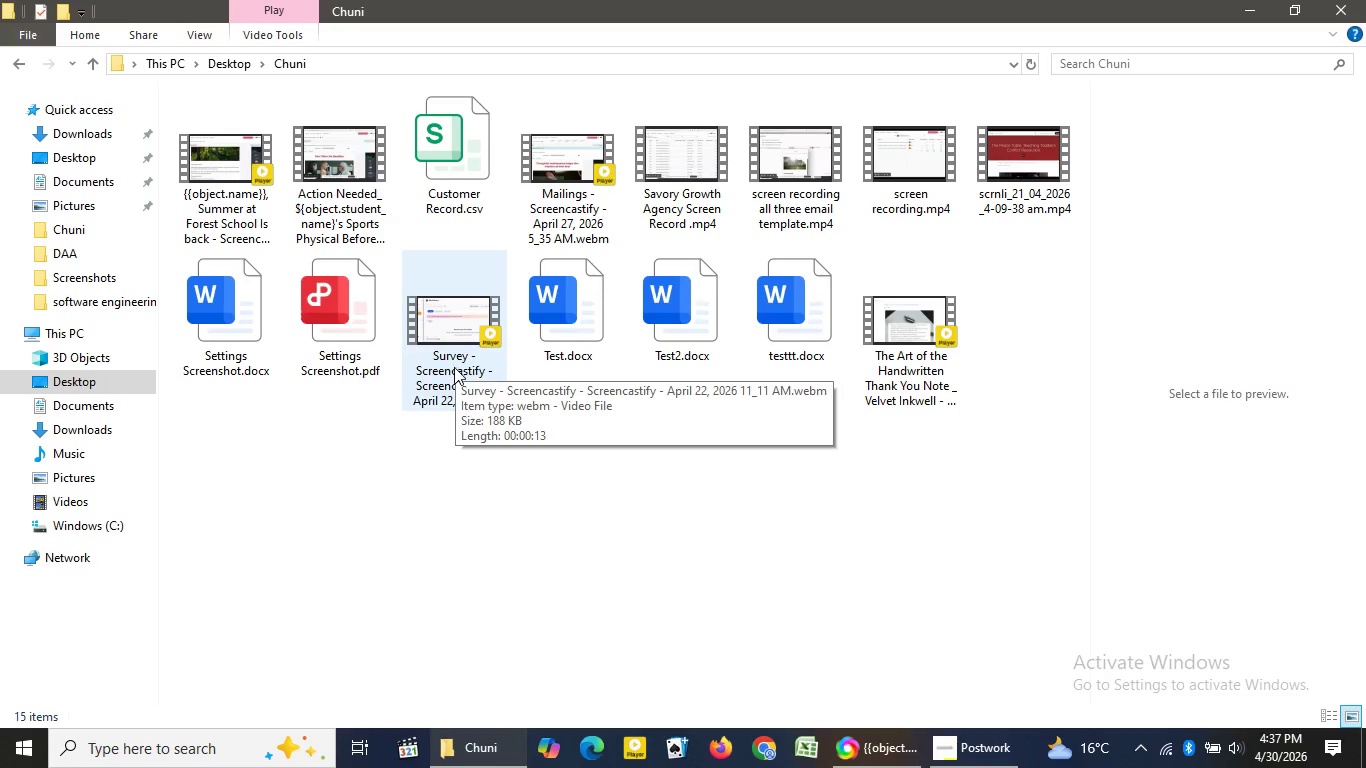 
wait(18.42)
 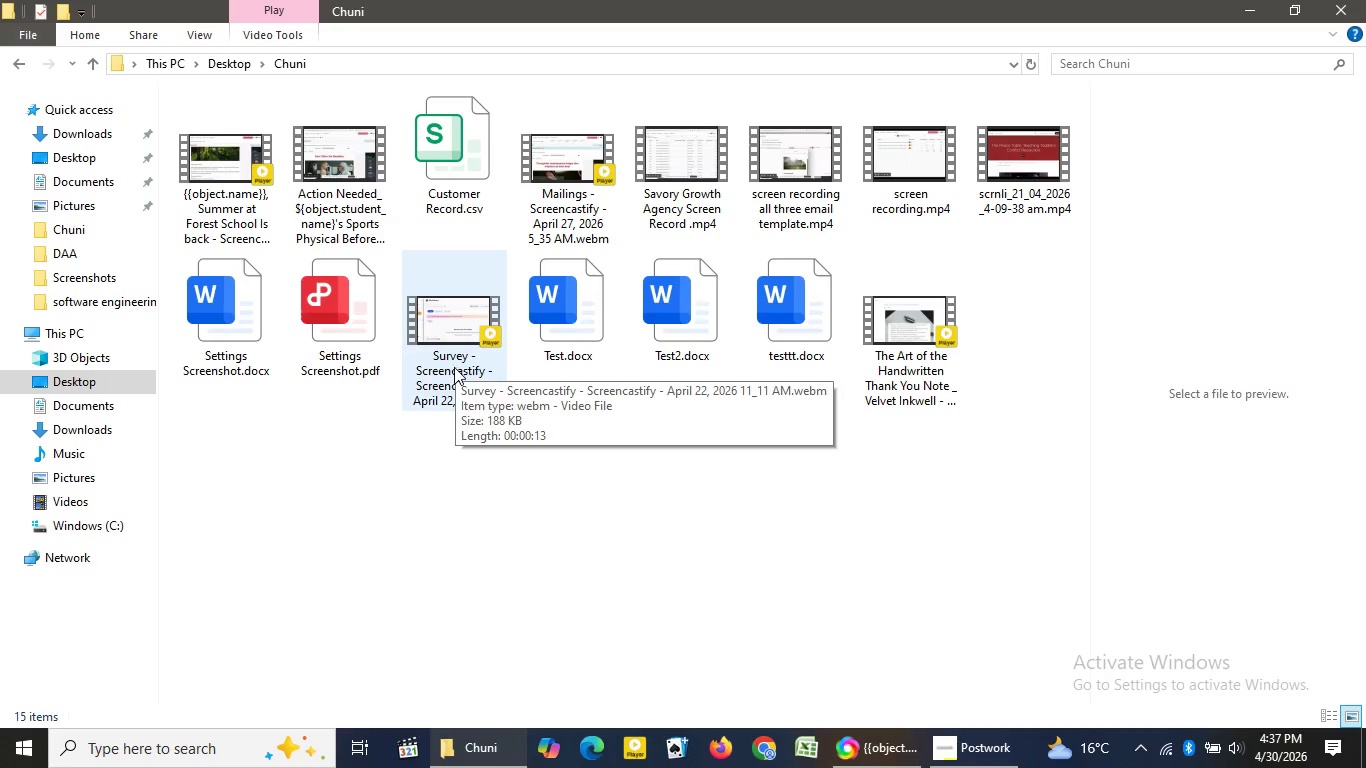 
double_click([652, 171])
 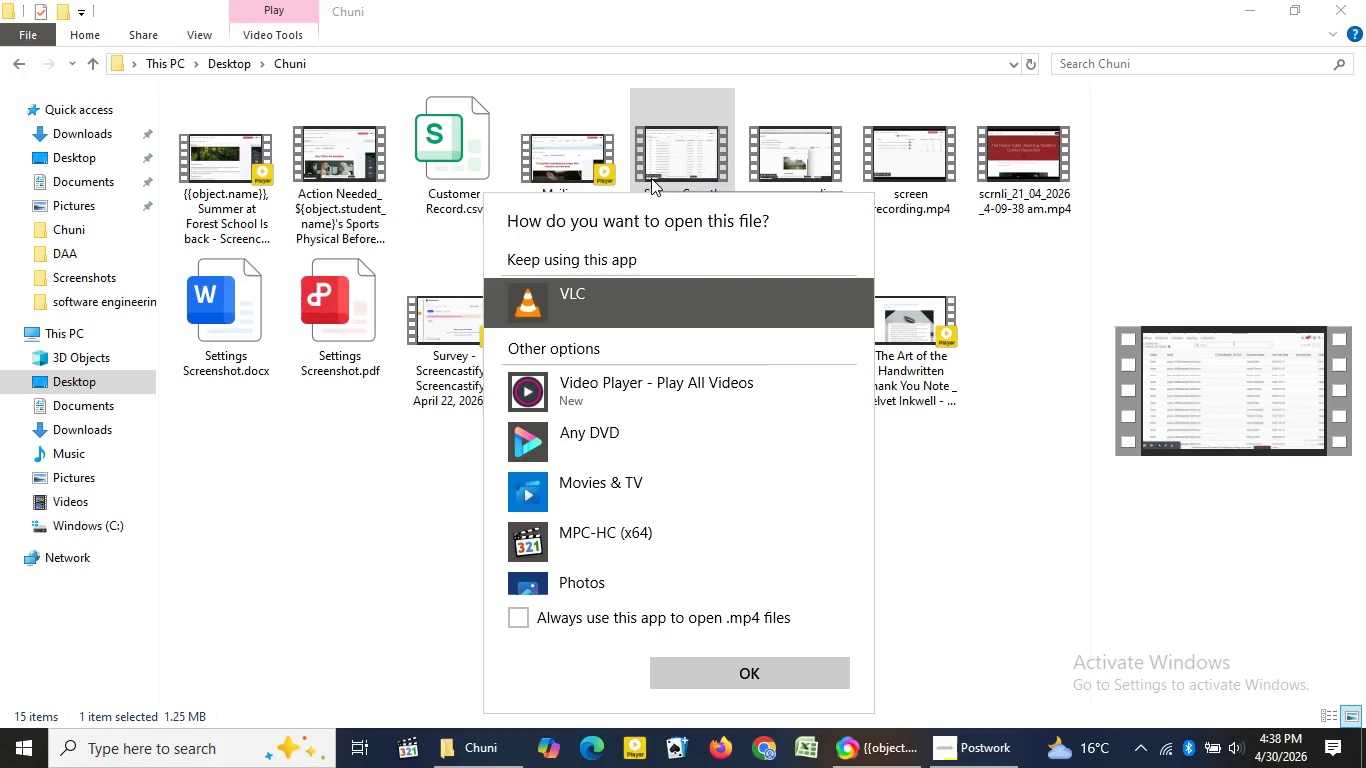 
wait(9.17)
 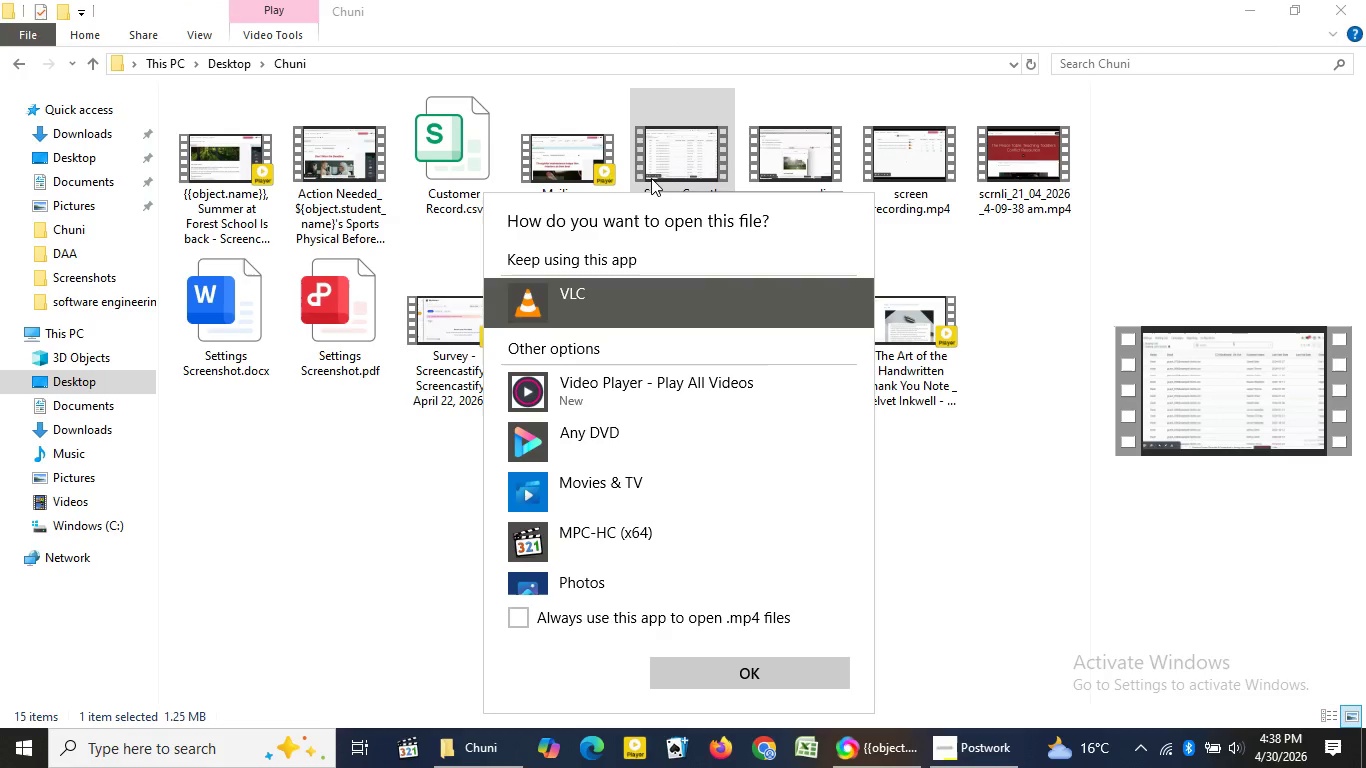 
left_click_drag(start_coordinate=[865, 455], to_coordinate=[863, 535])
 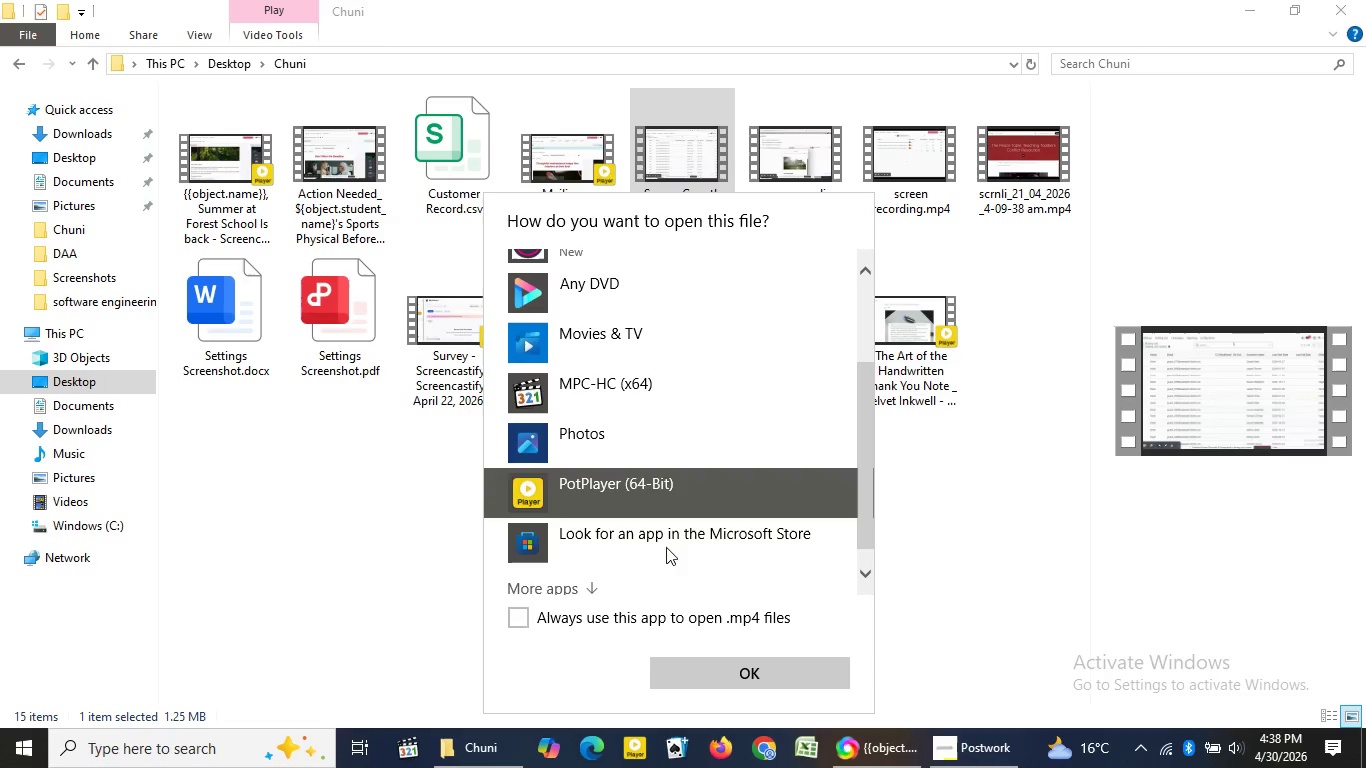 
left_click([601, 484])
 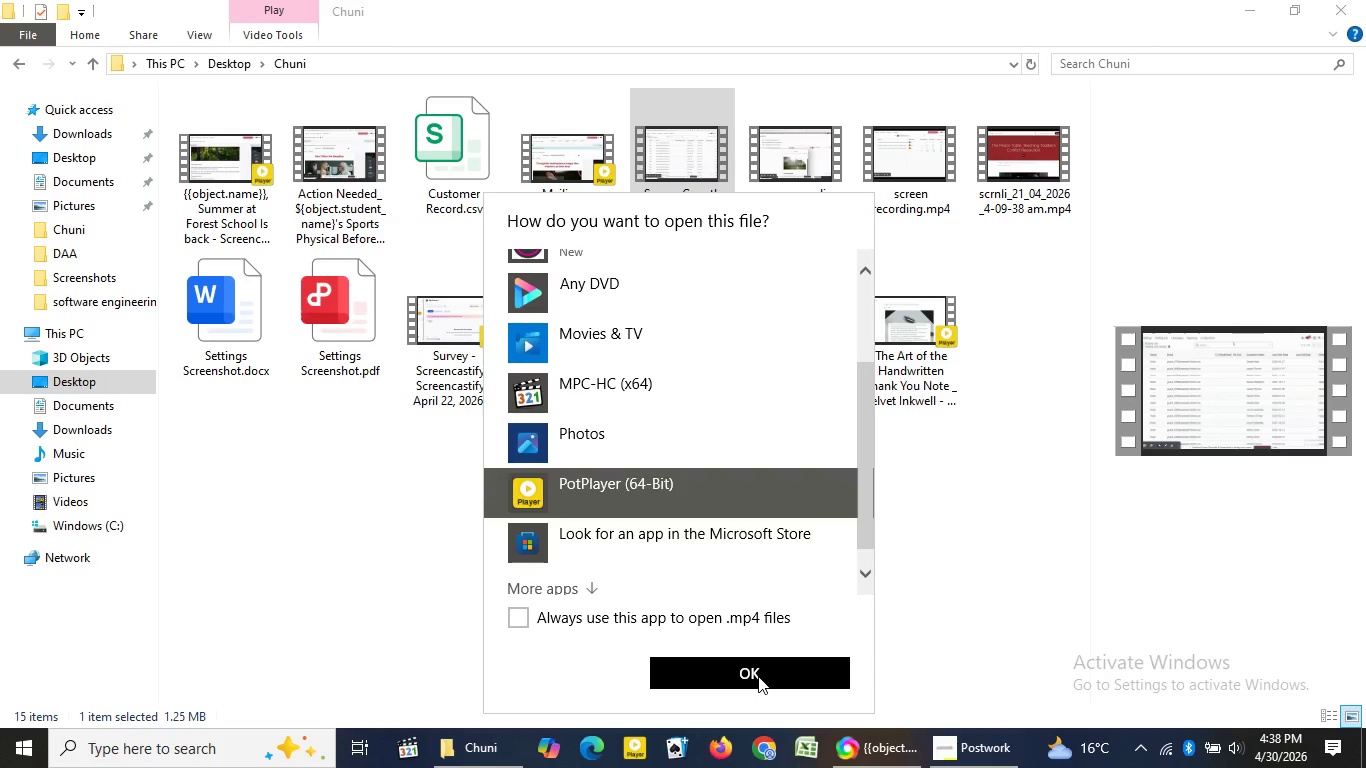 
left_click([758, 676])
 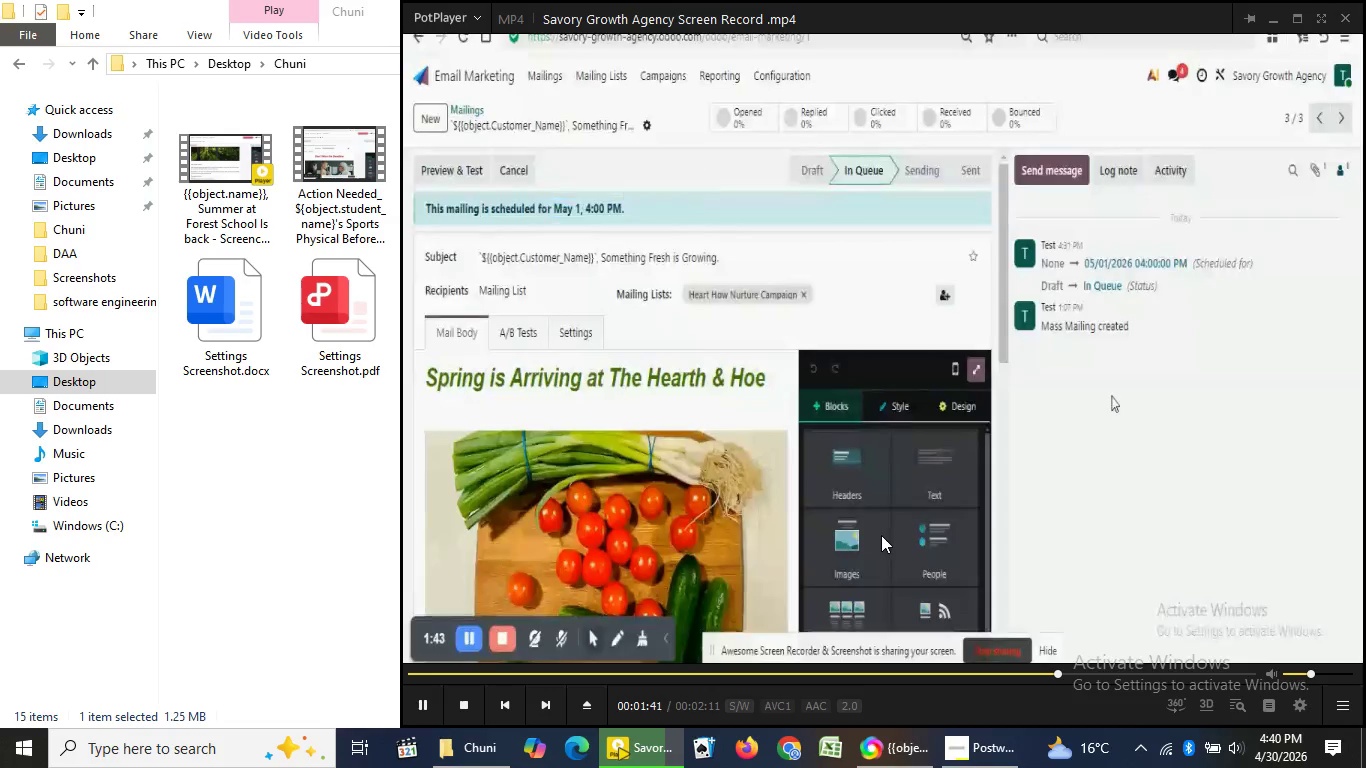 
wait(144.95)
 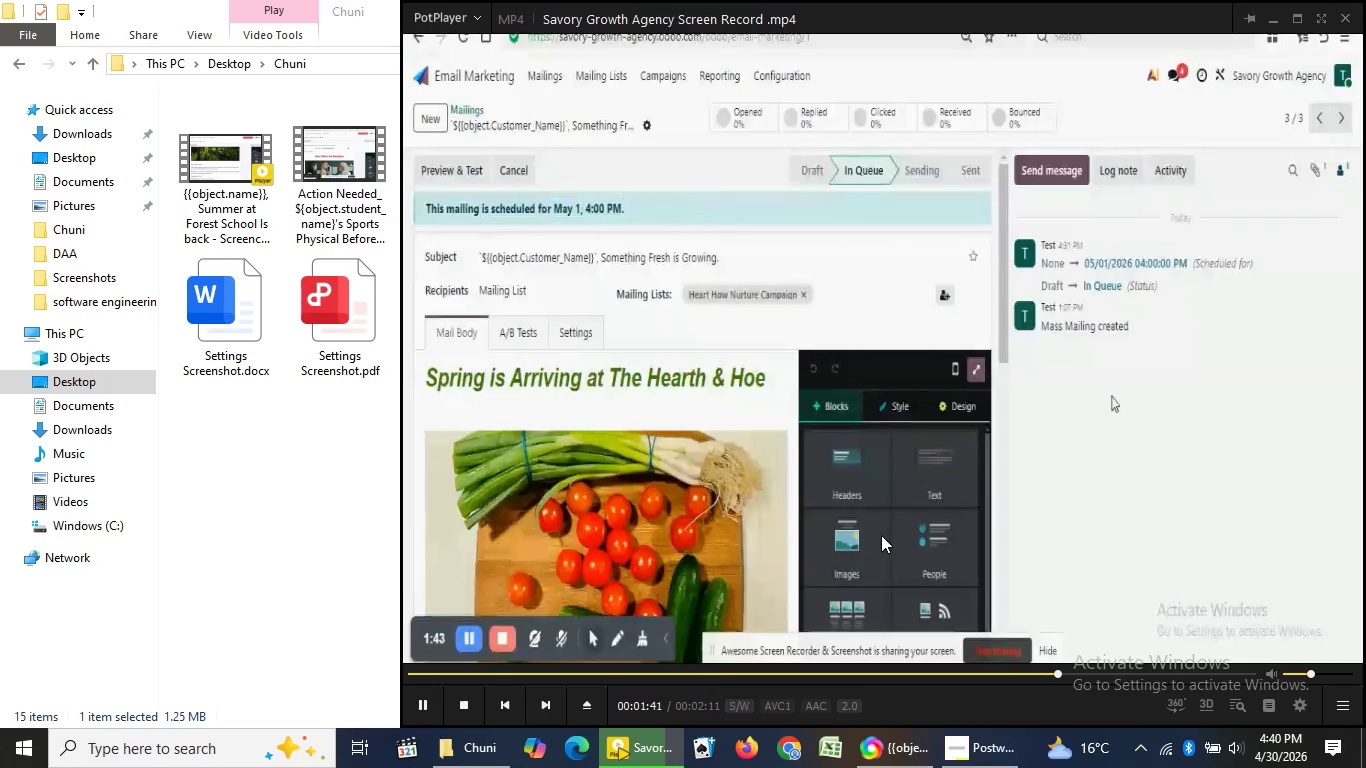 
mouse_move([793, 481])
 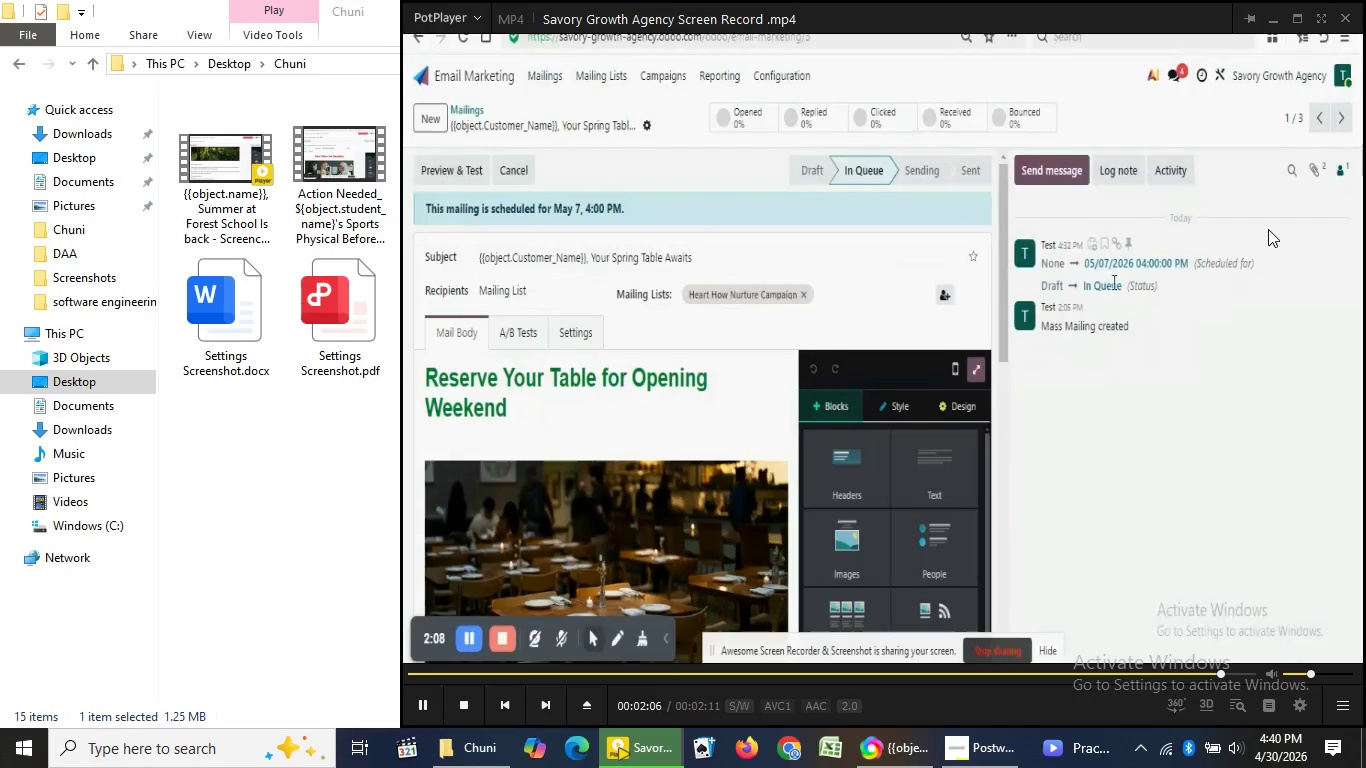 
wait(22.96)
 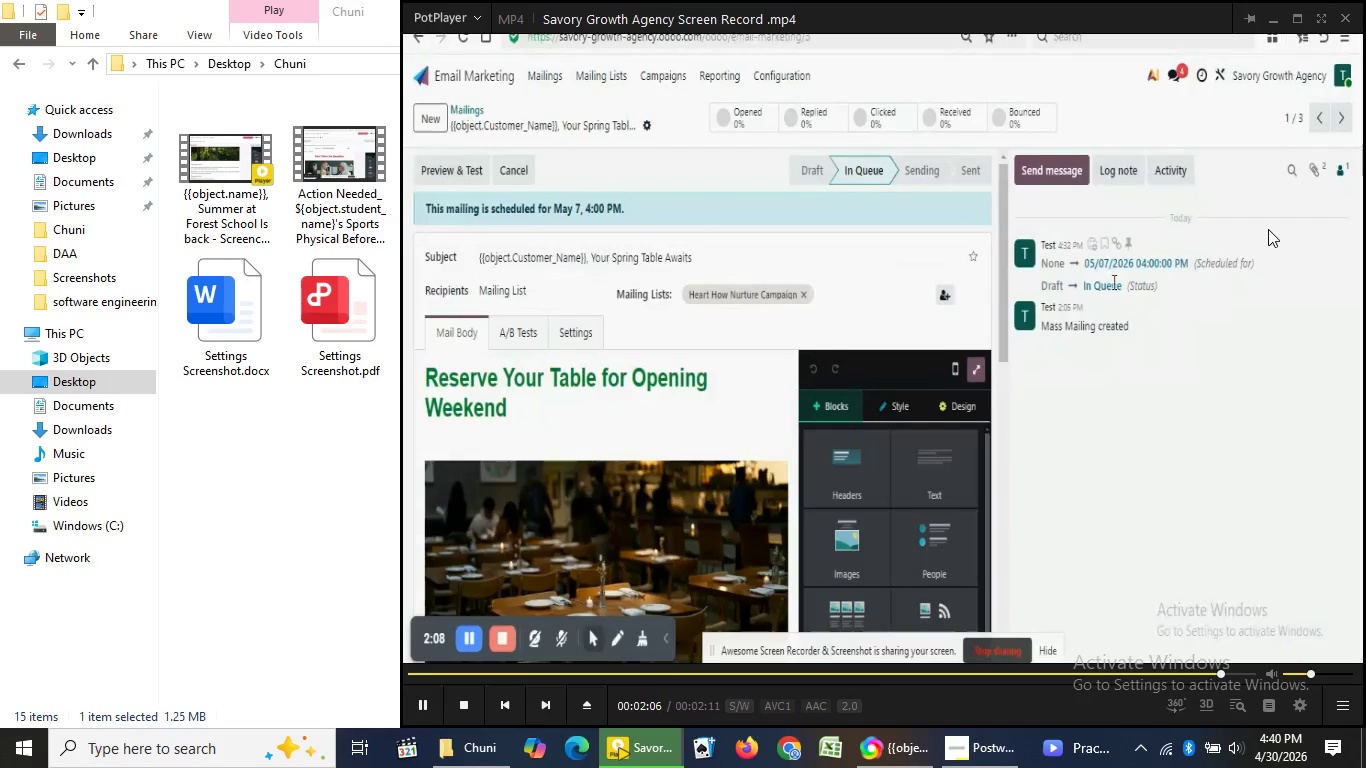 
left_click([1349, 16])
 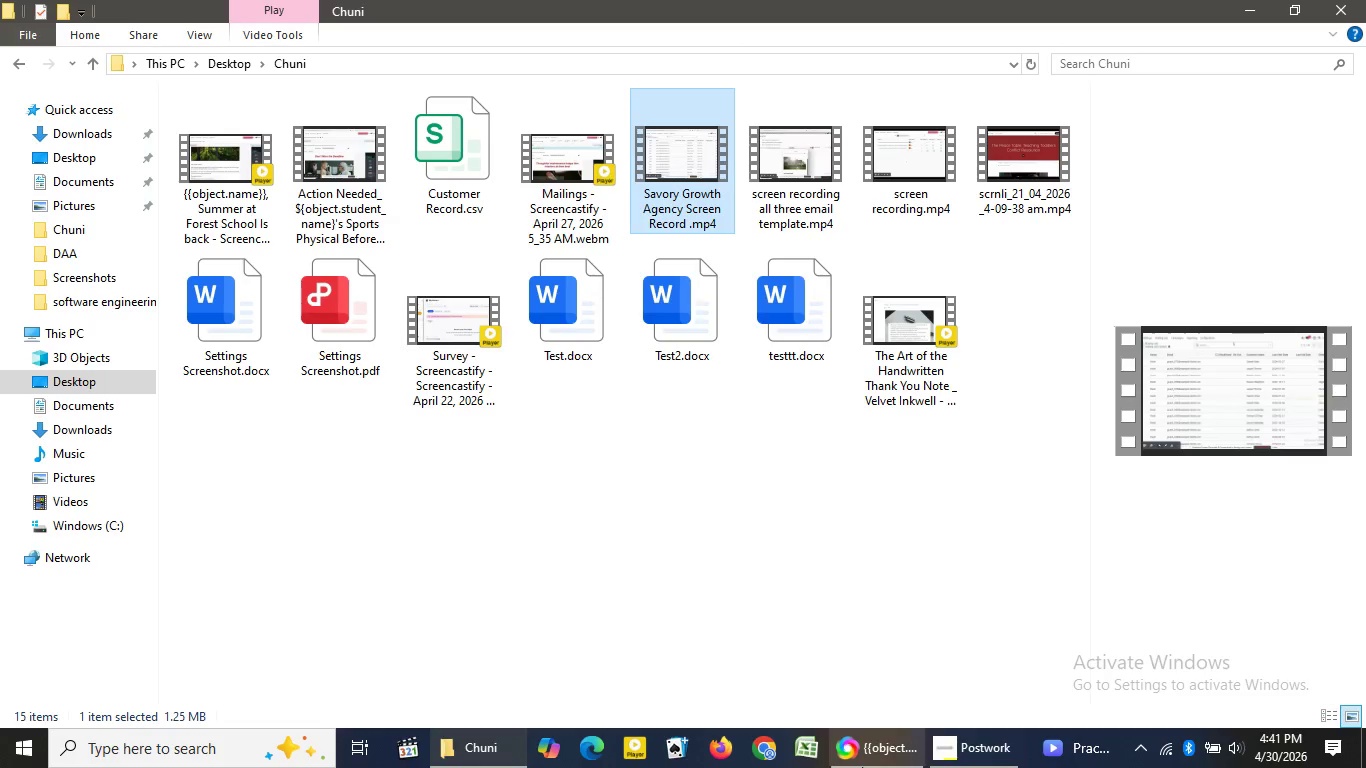 
mouse_move([883, 758])
 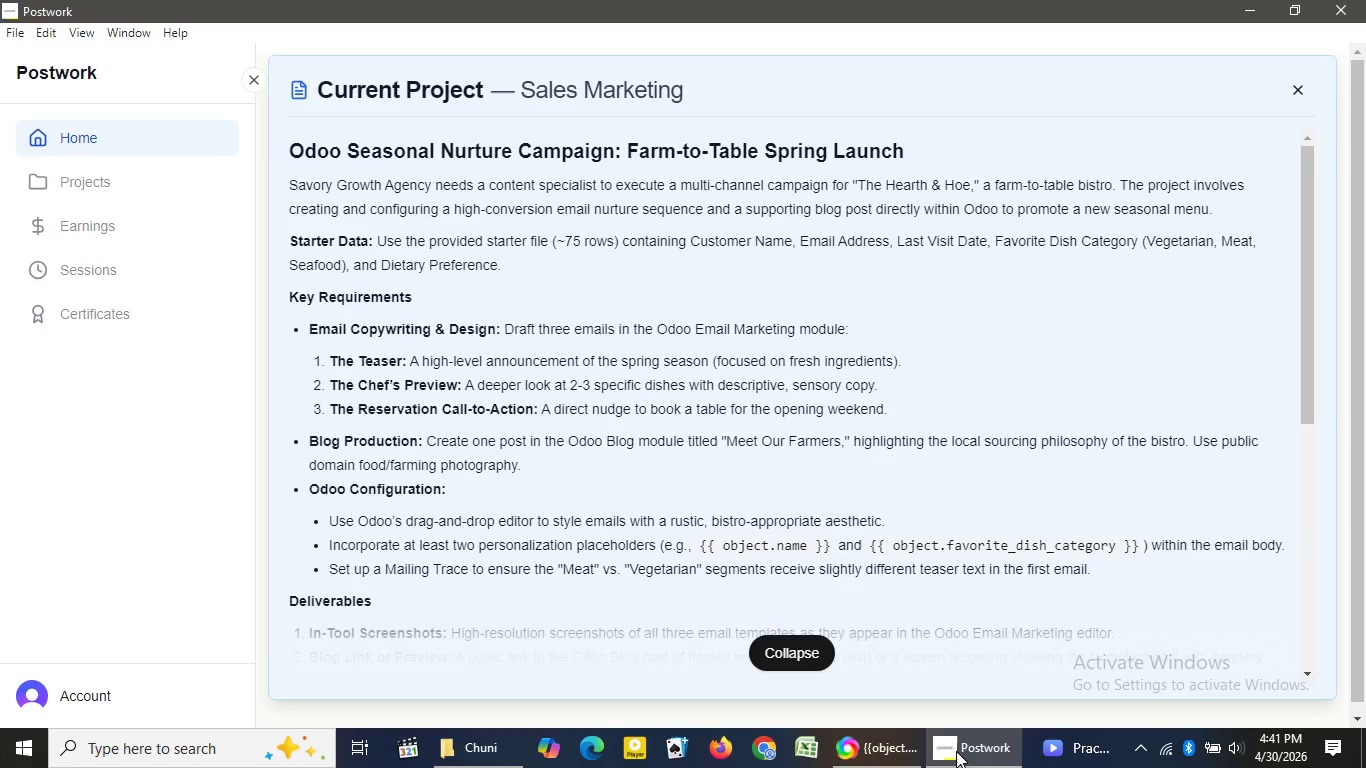 
left_click([956, 751])